 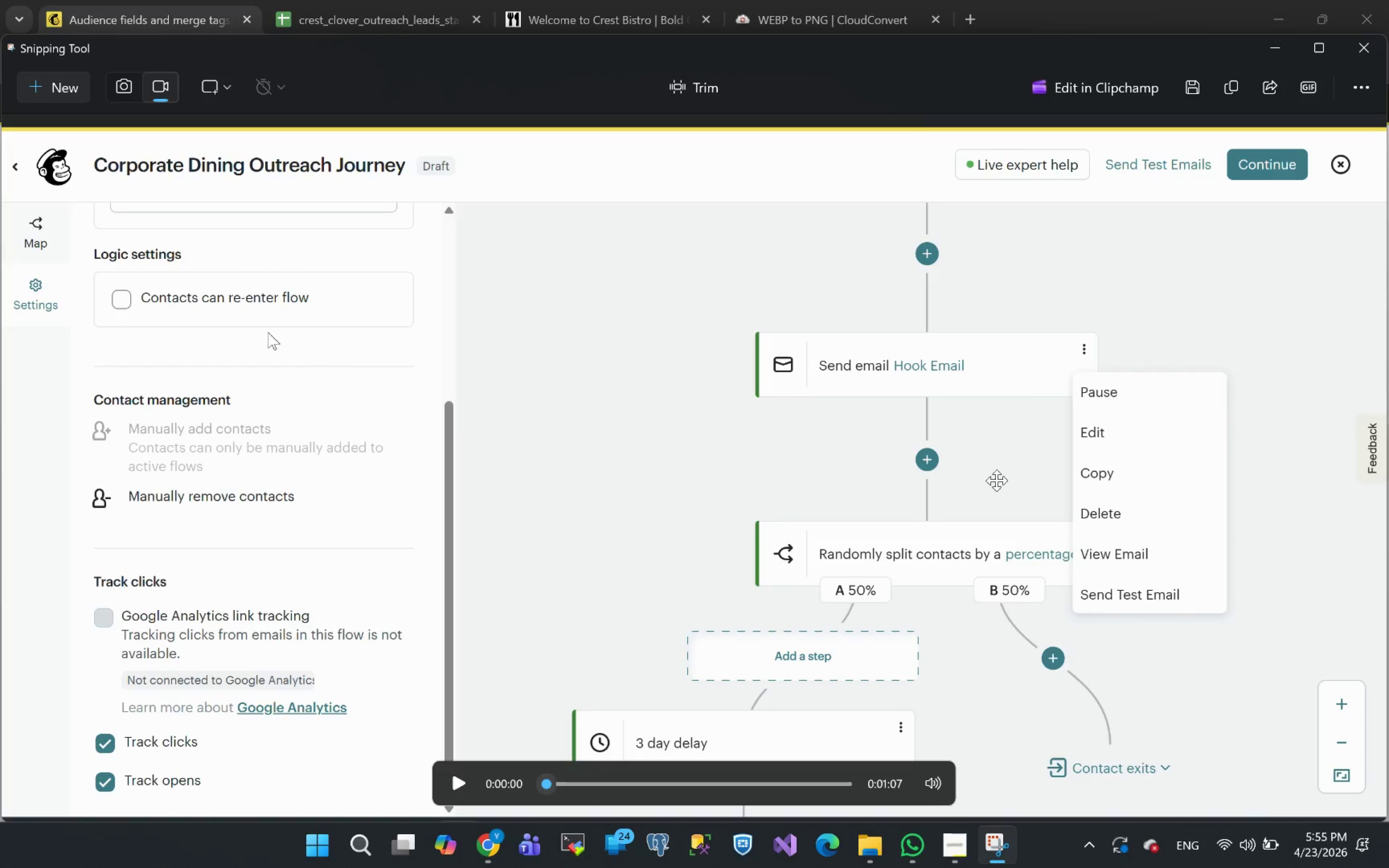 
left_click([129, 97])
 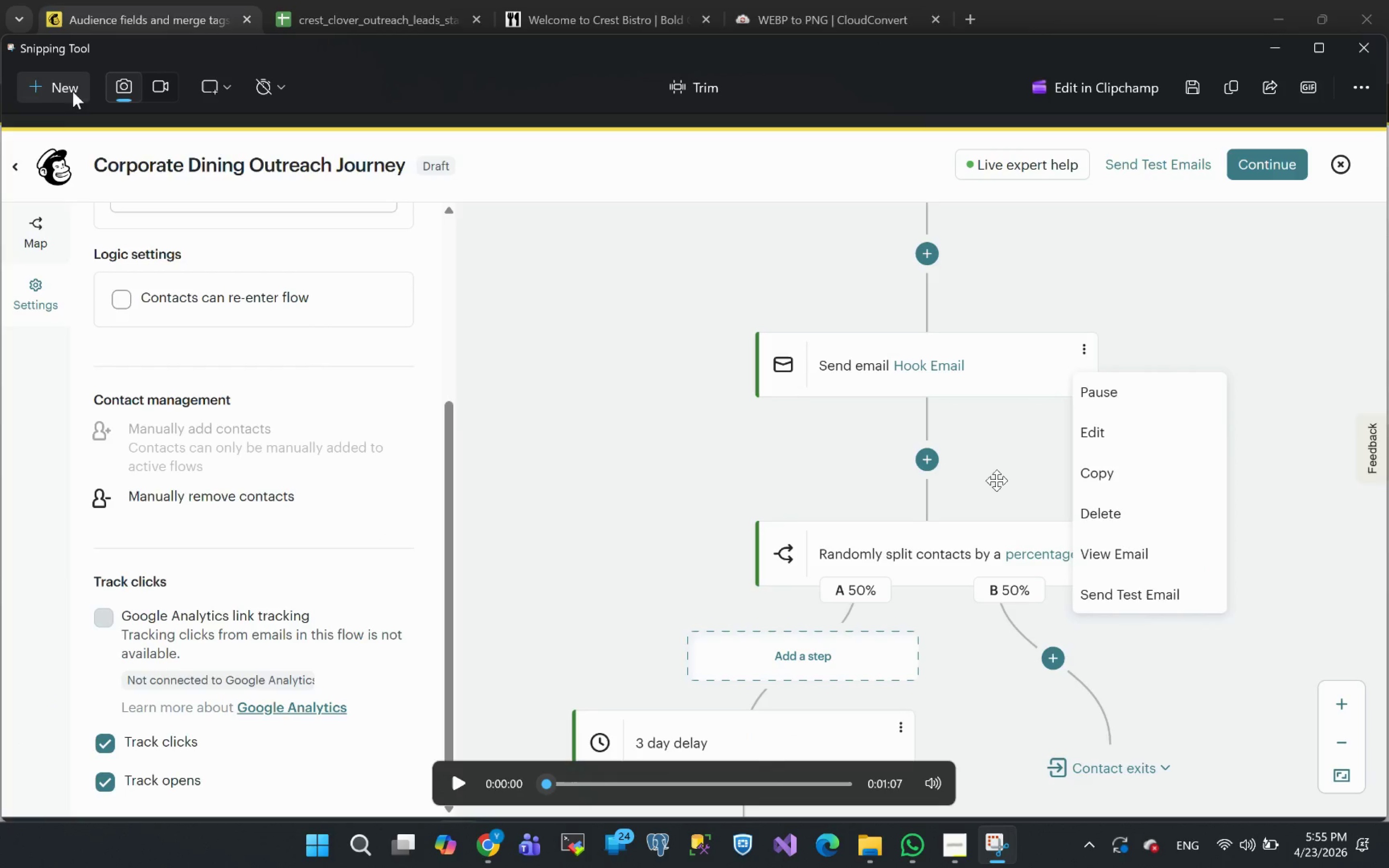 
left_click([56, 90])
 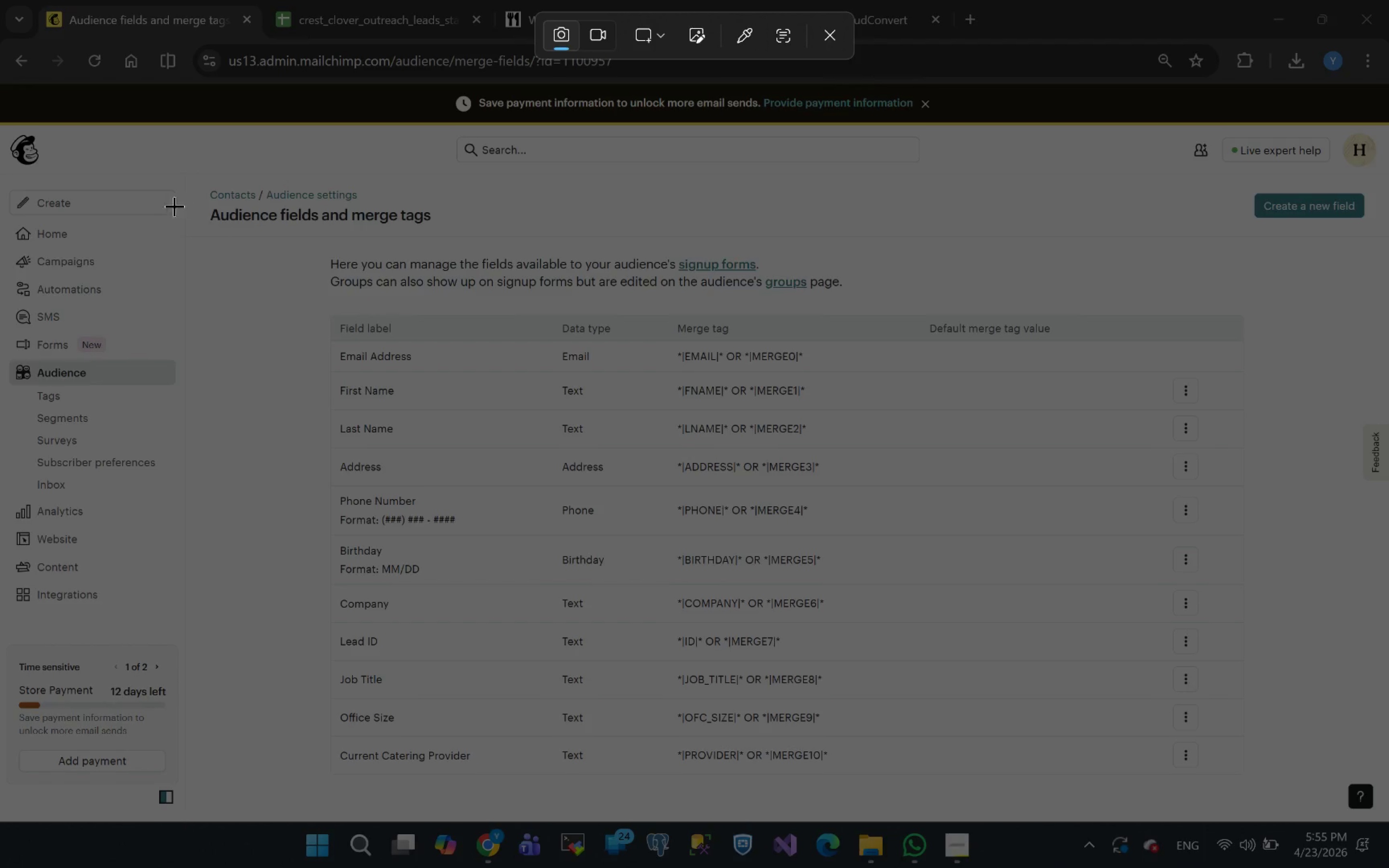 
wait(5.17)
 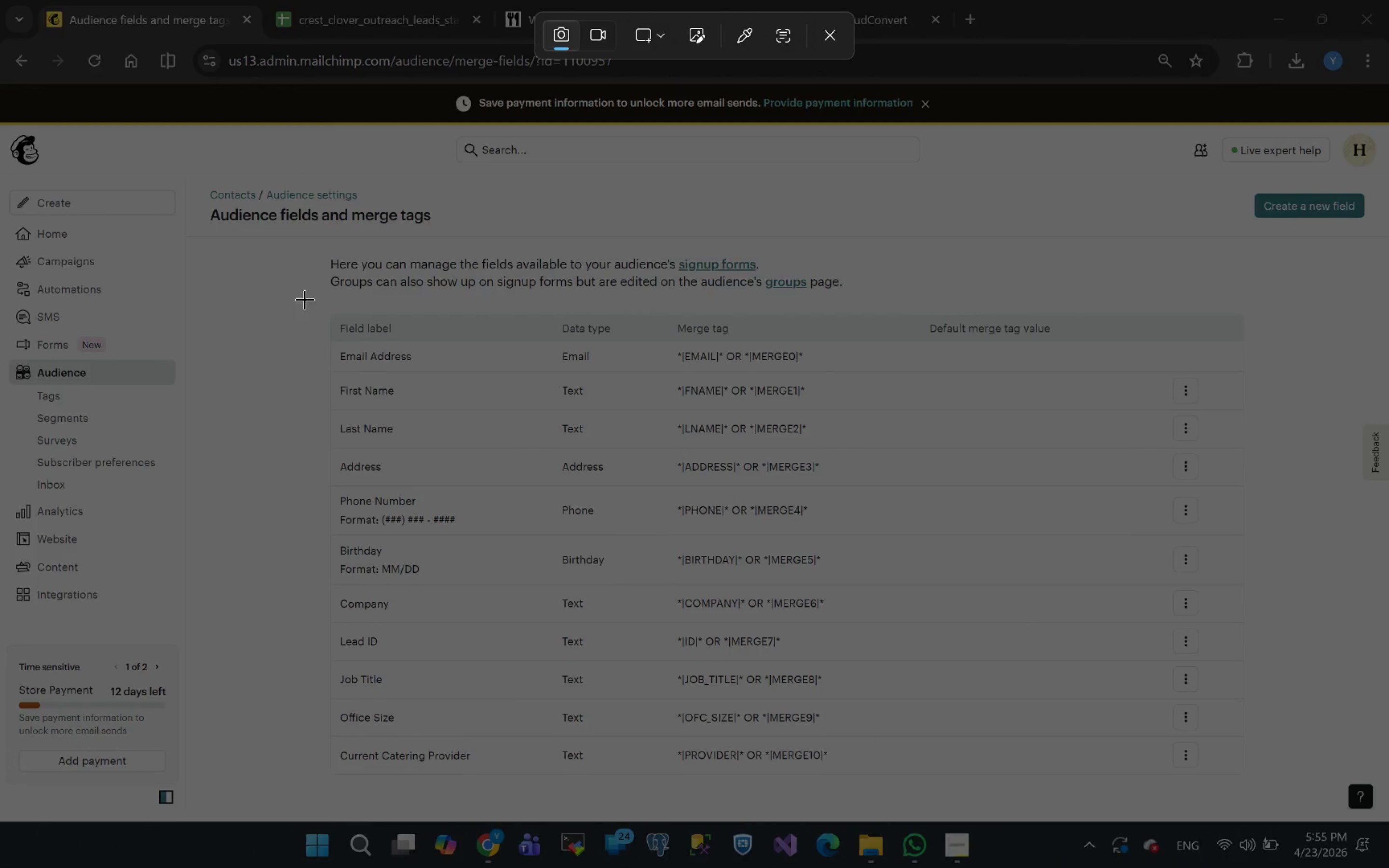 
left_click_drag(start_coordinate=[0, 121], to_coordinate=[1389, 820])
 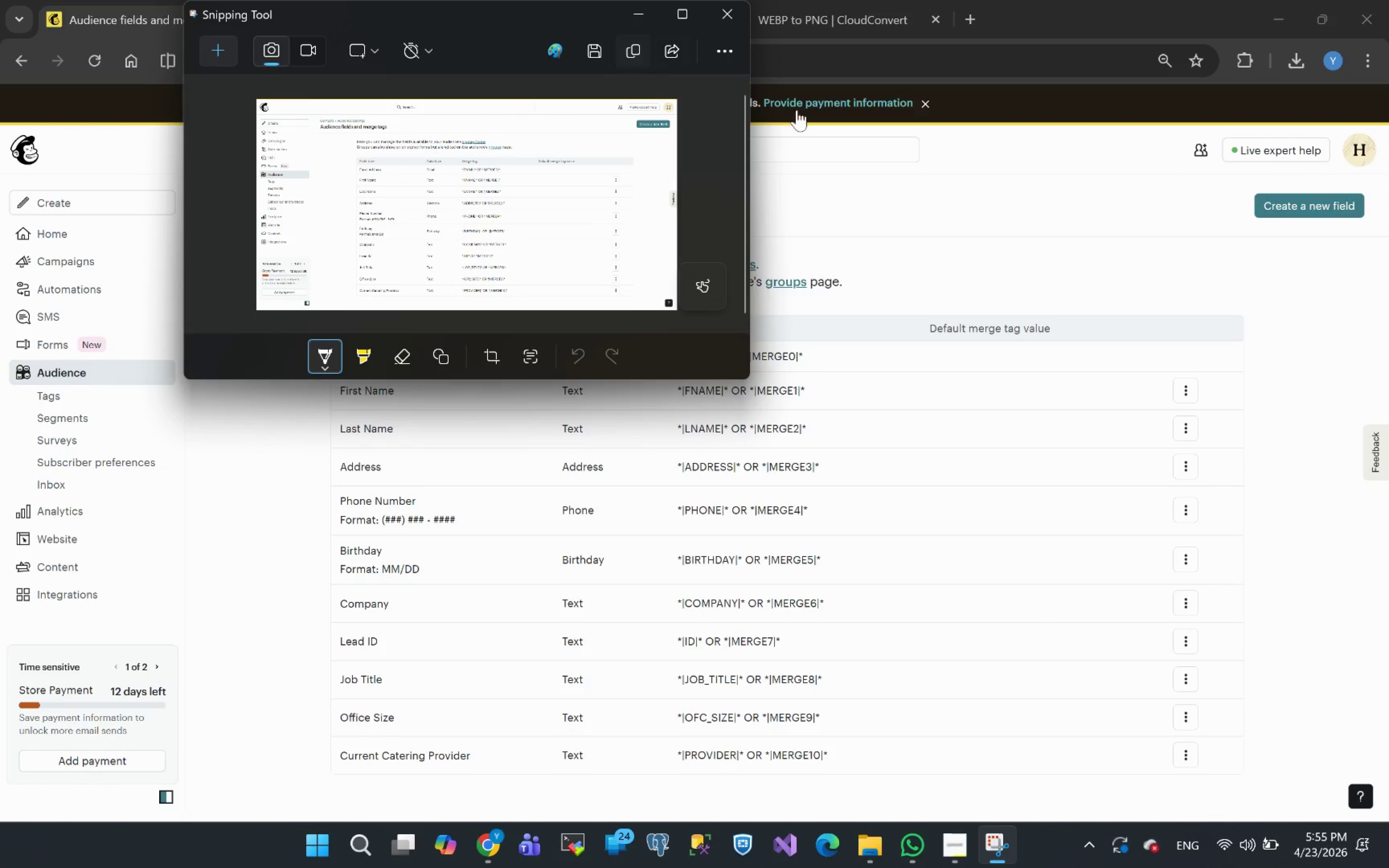 
left_click([597, 57])
 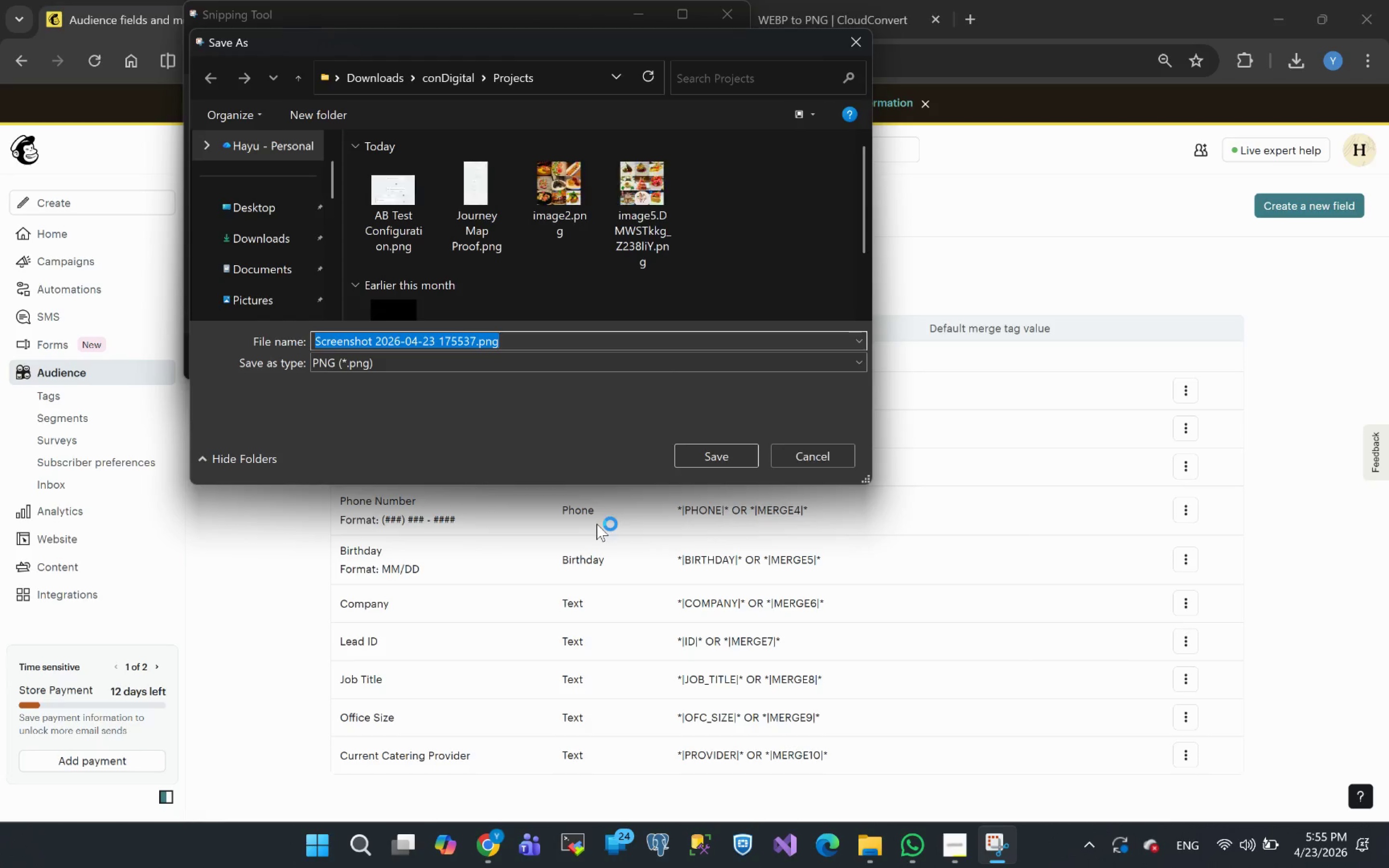 
key(Meta+V)
 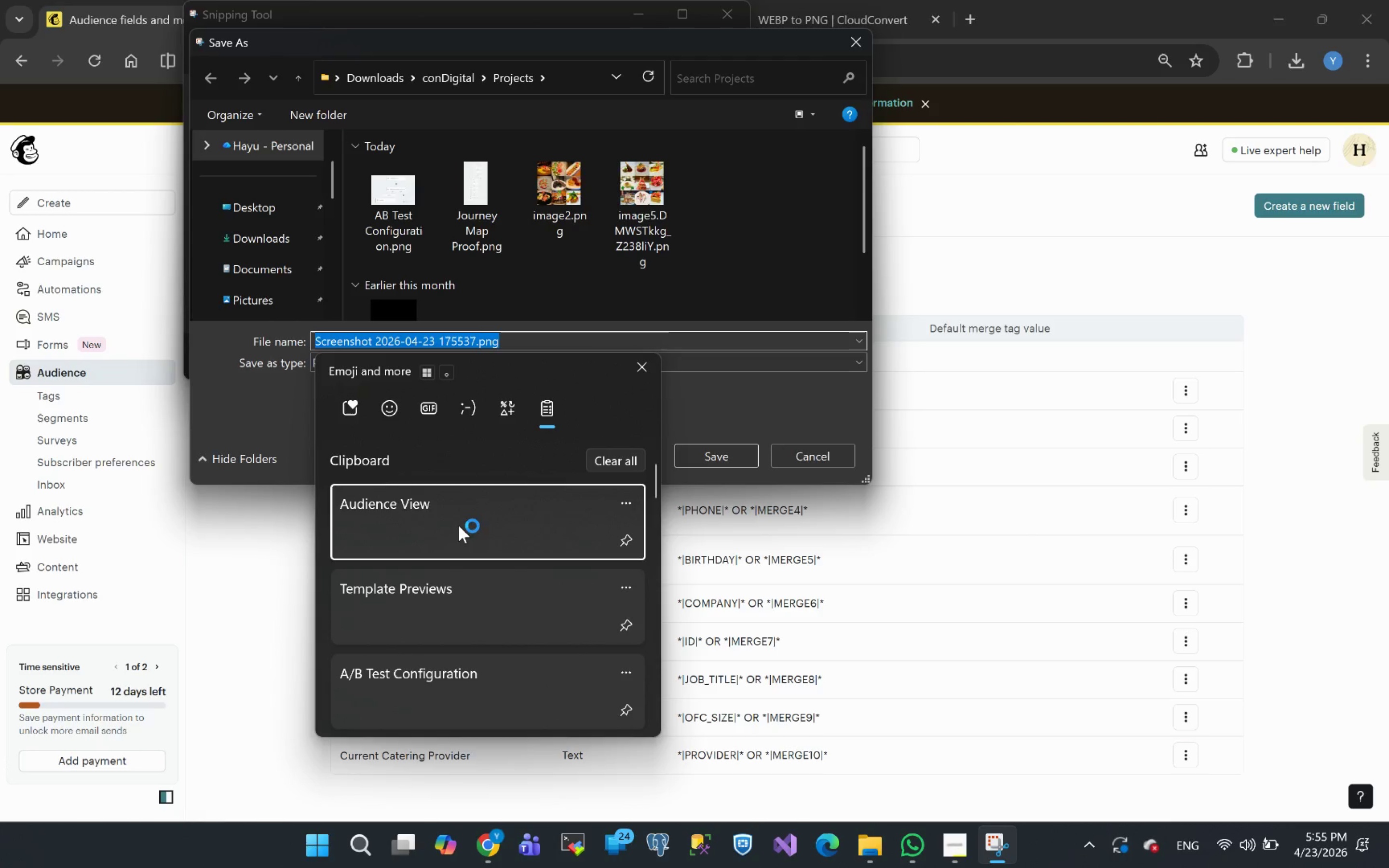 
left_click([449, 512])
 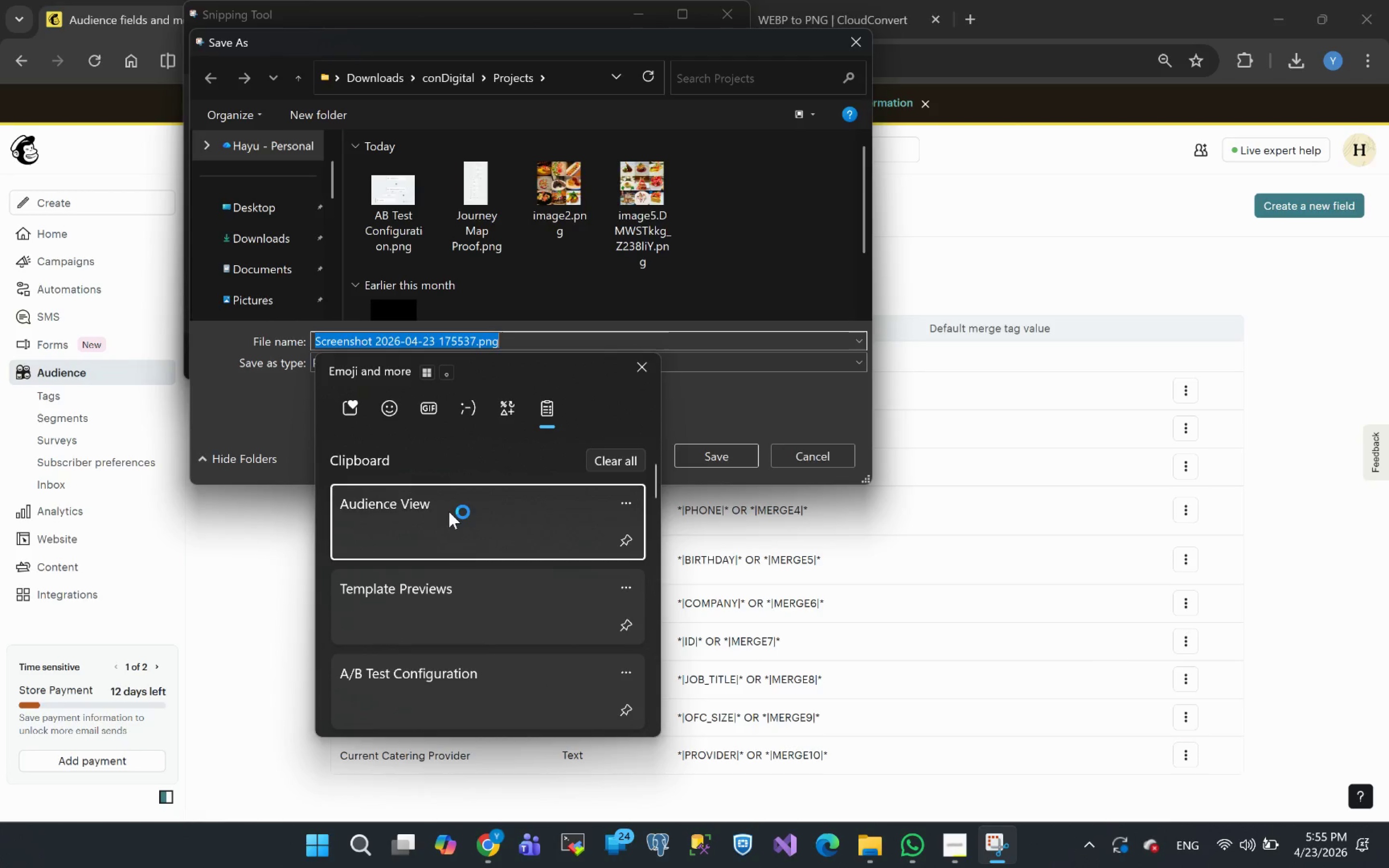 
key(Control+ControlLeft)
 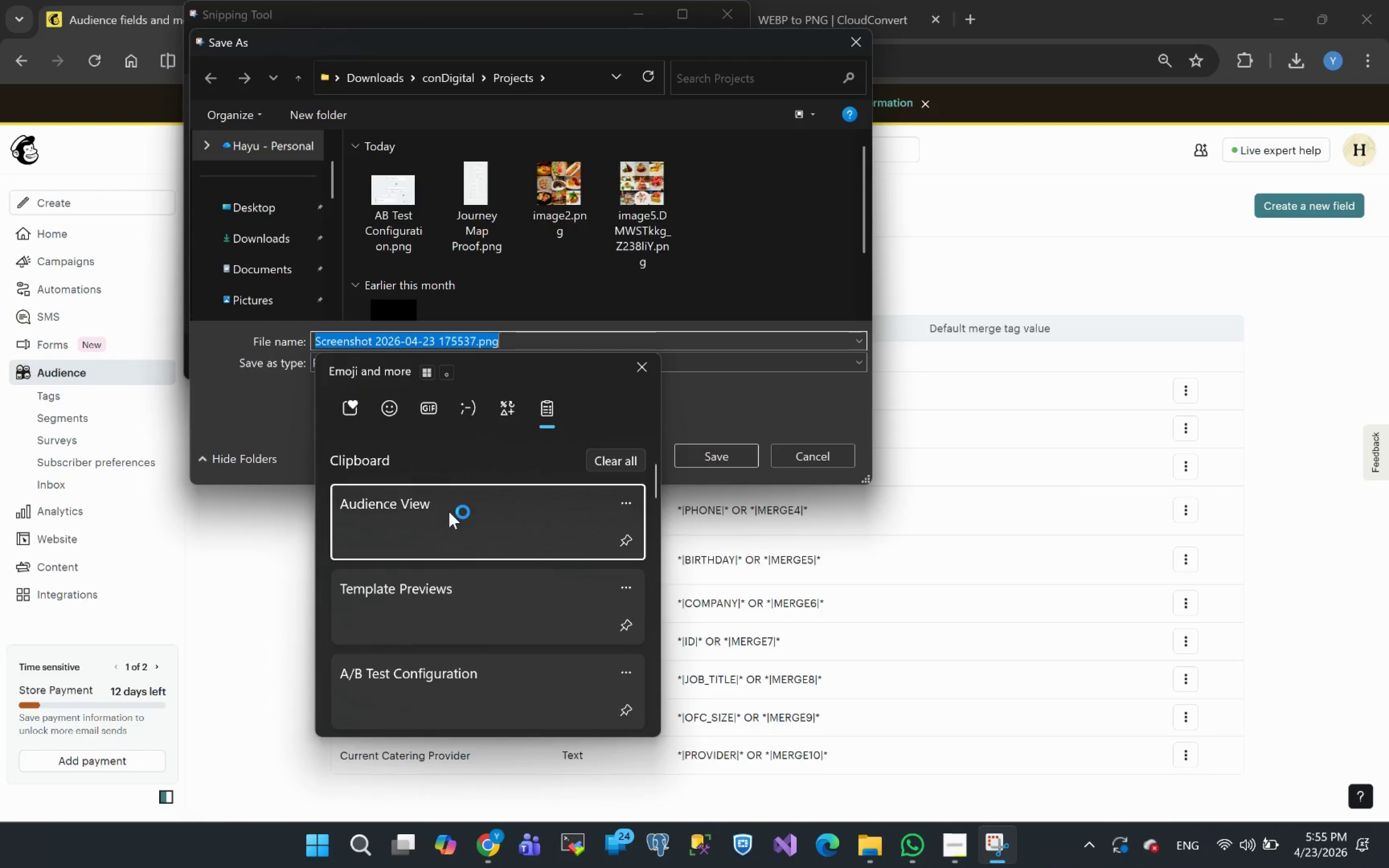 
key(Control+V)
 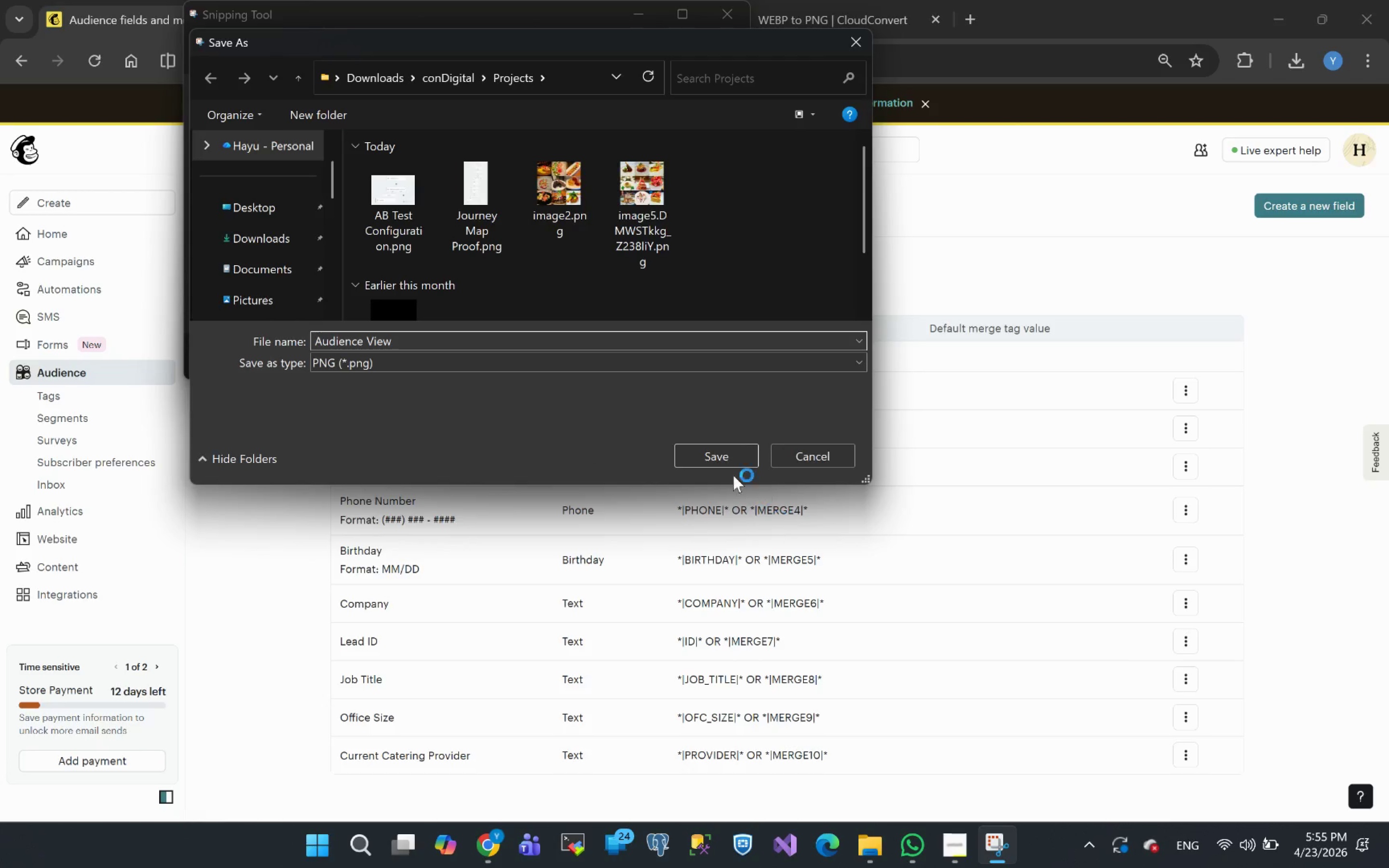 
left_click([711, 456])
 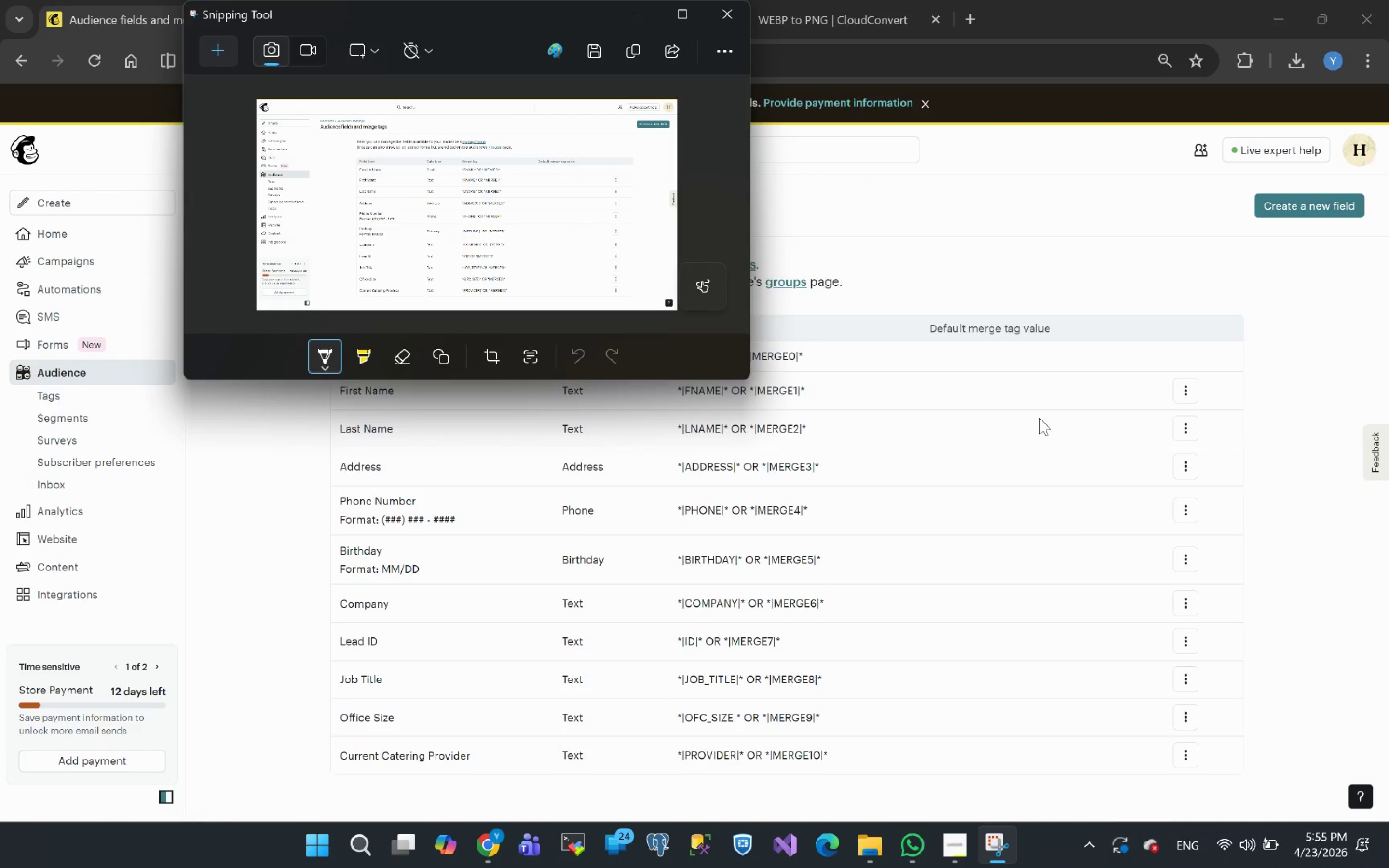 
left_click([956, 847])